 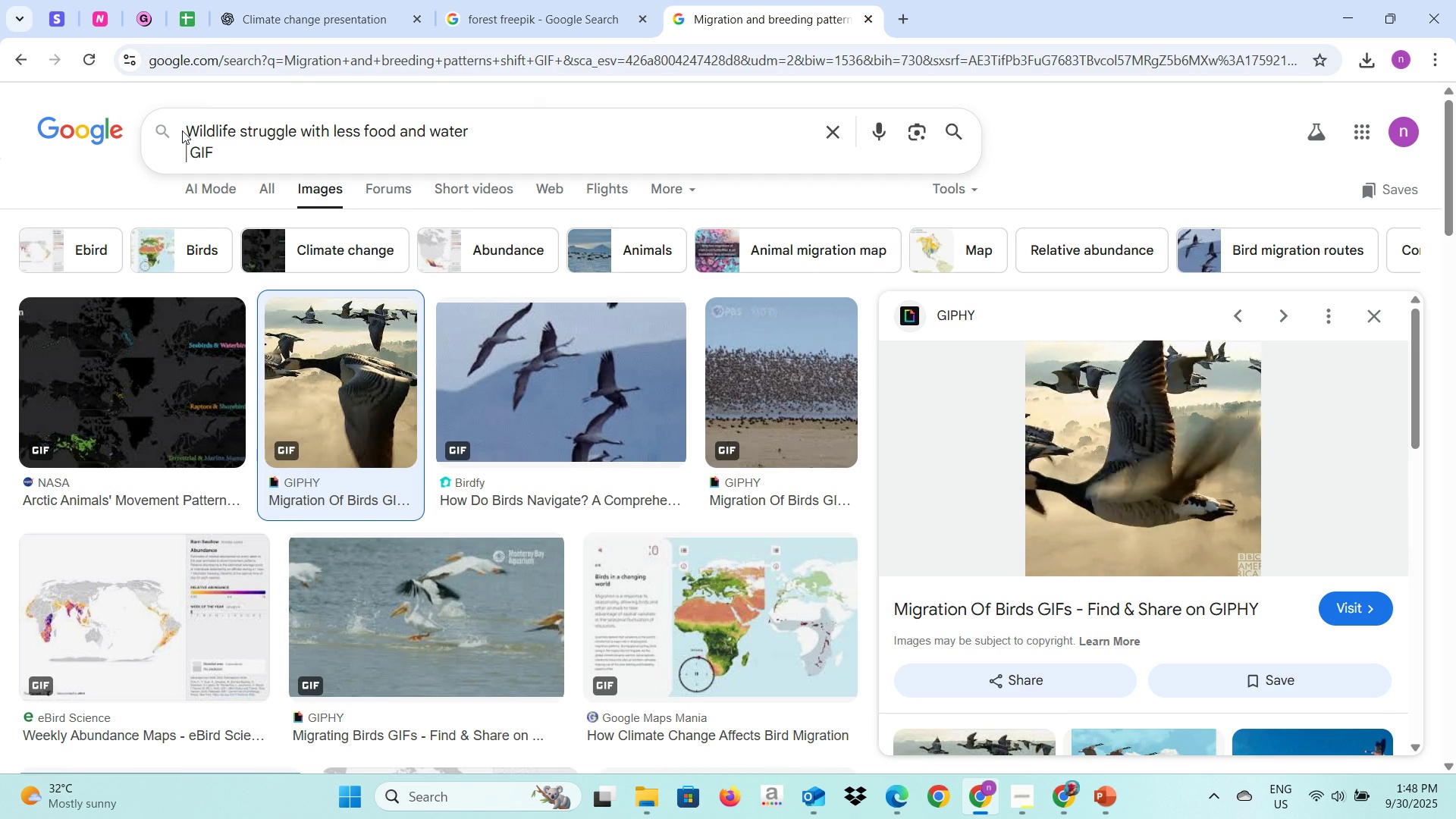 
key(Enter)
 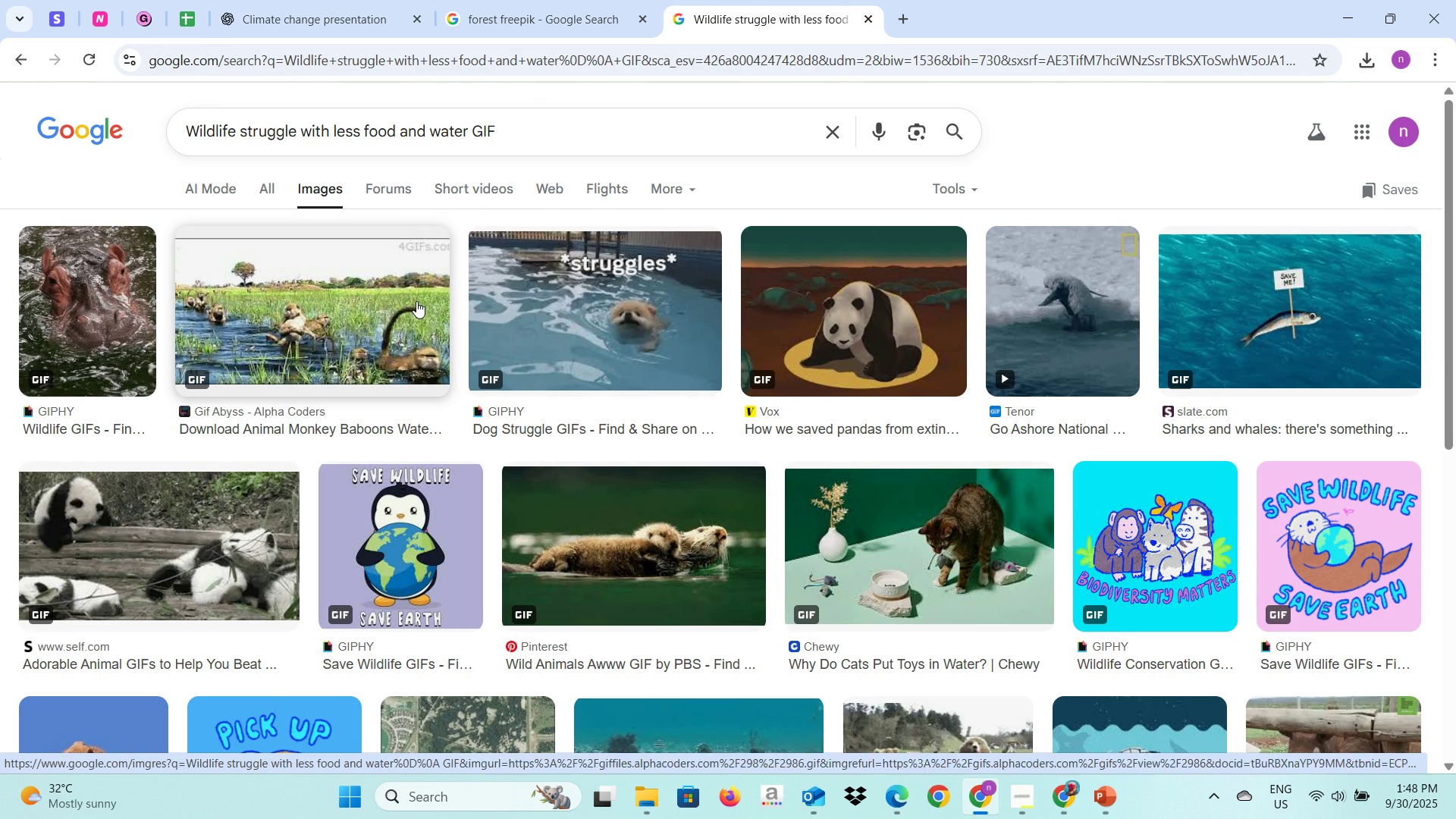 
wait(7.16)
 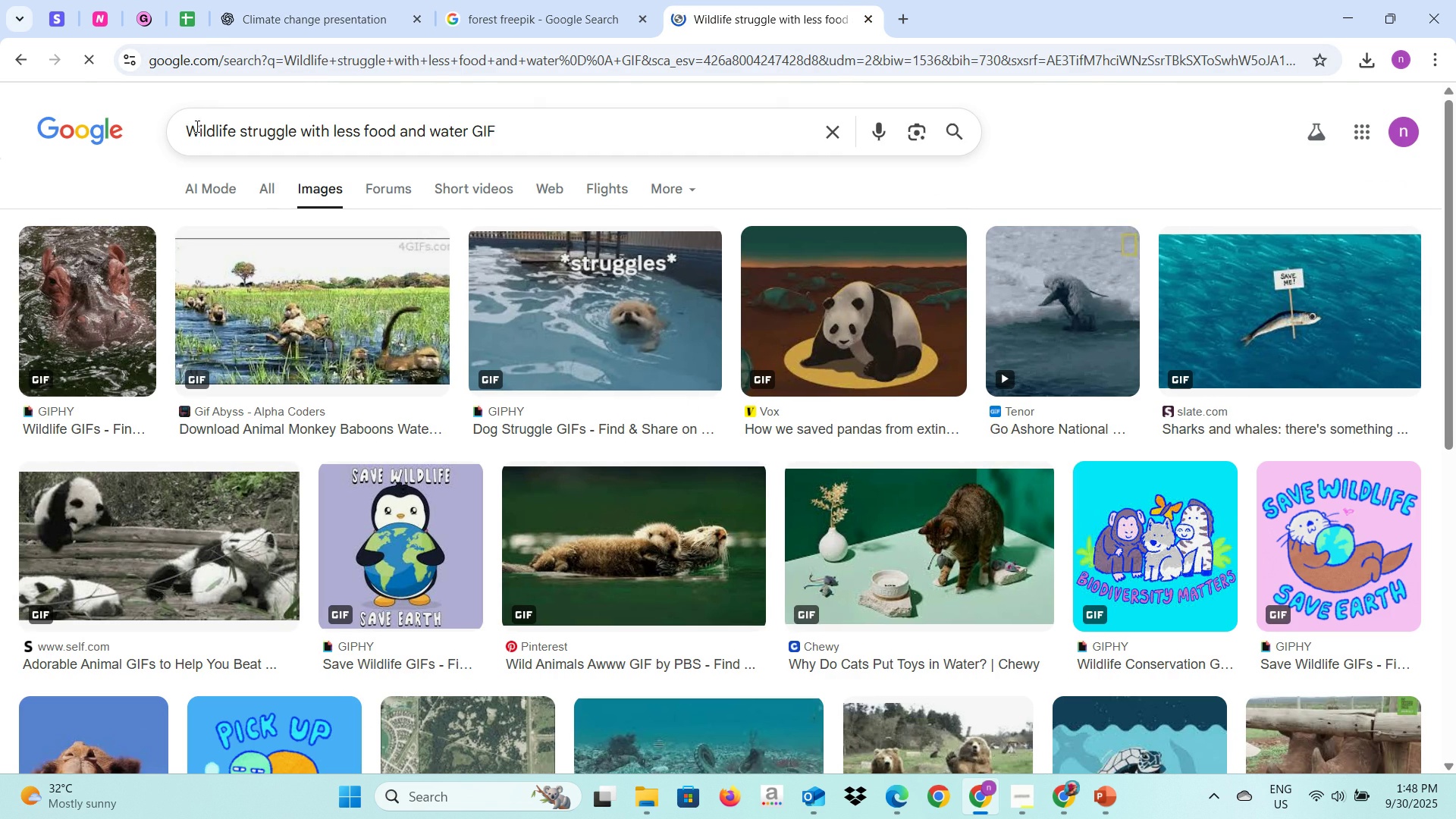 
left_click([239, 544])
 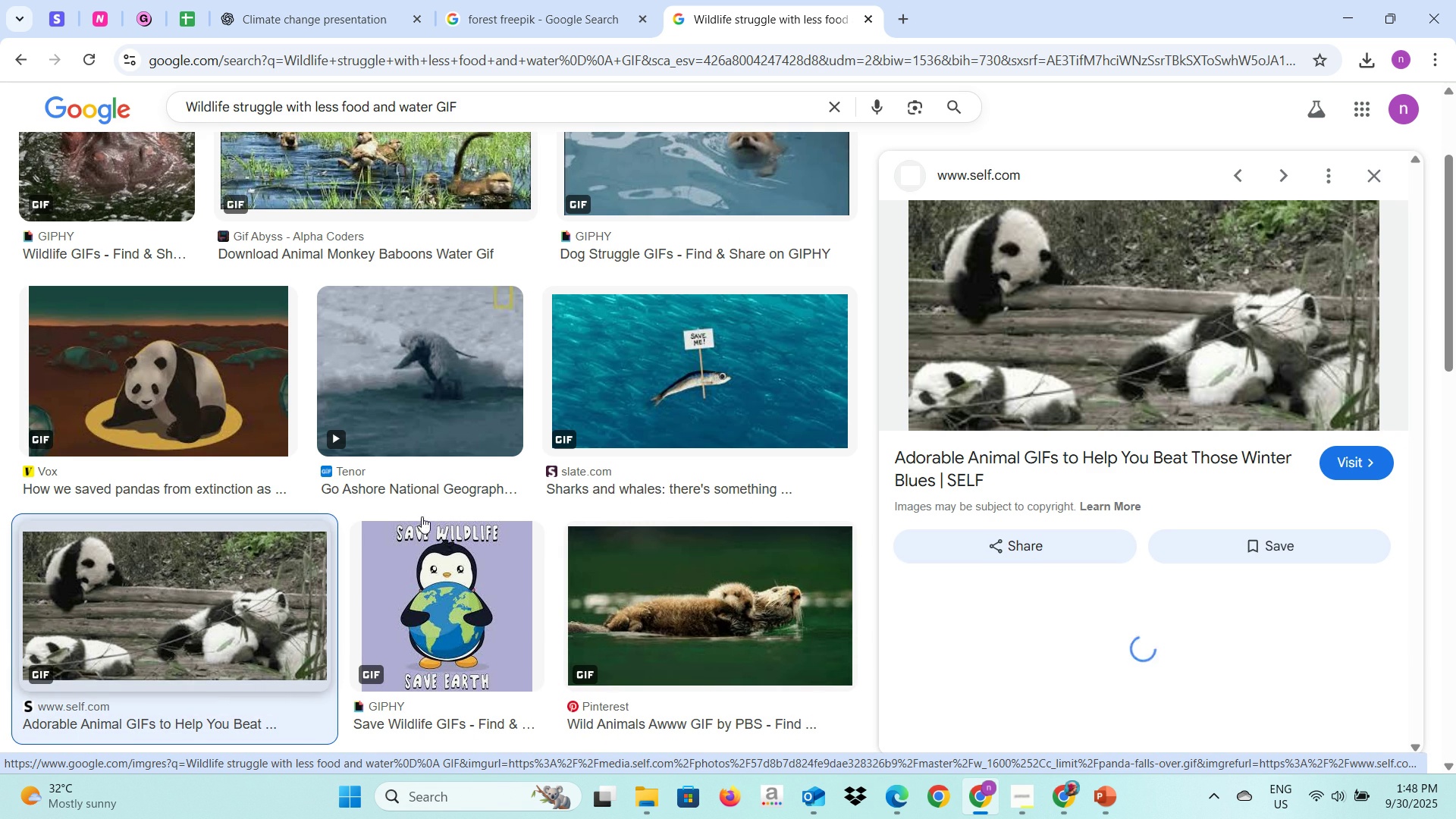 
mouse_move([942, 336])
 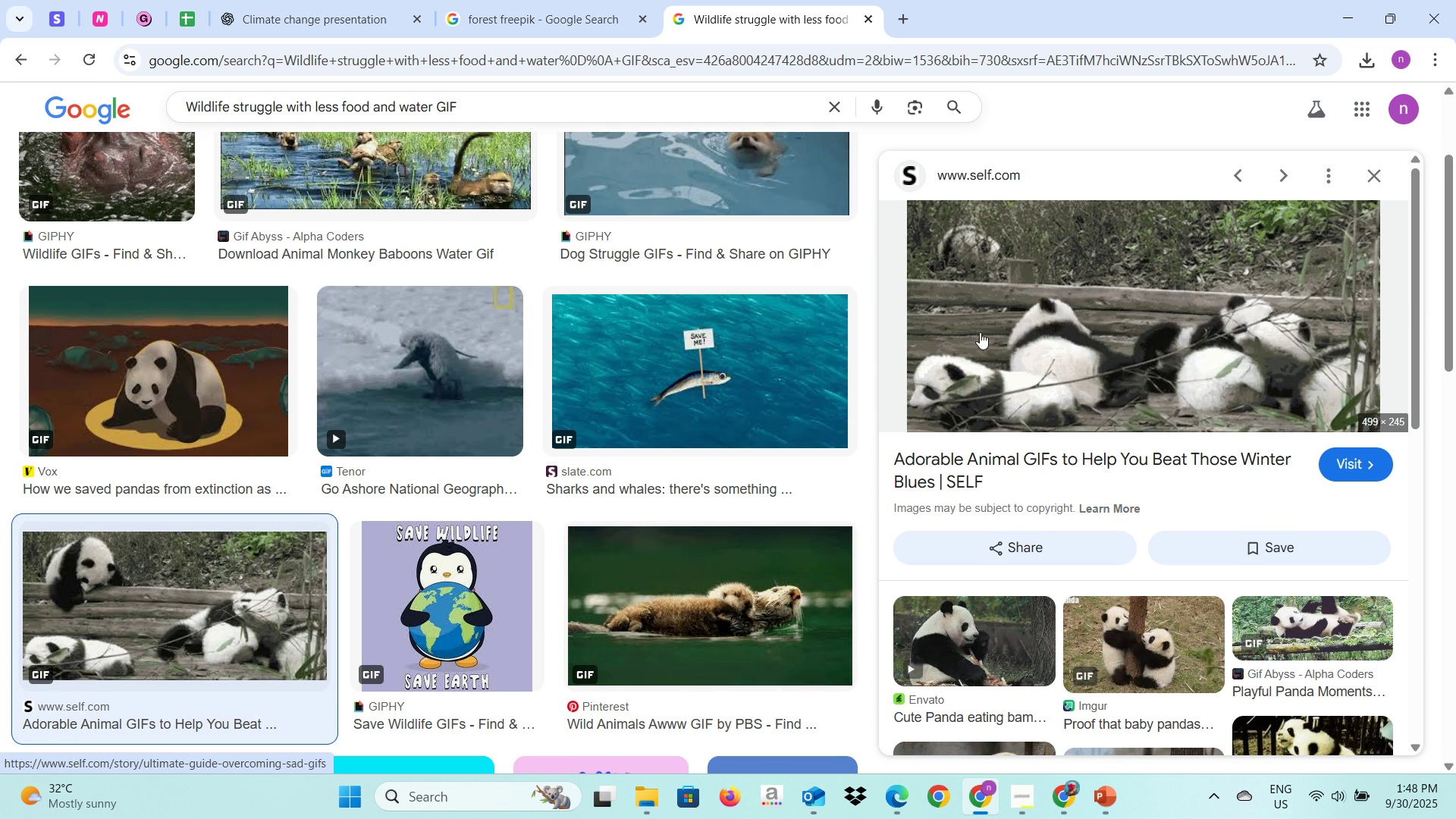 
wait(7.74)
 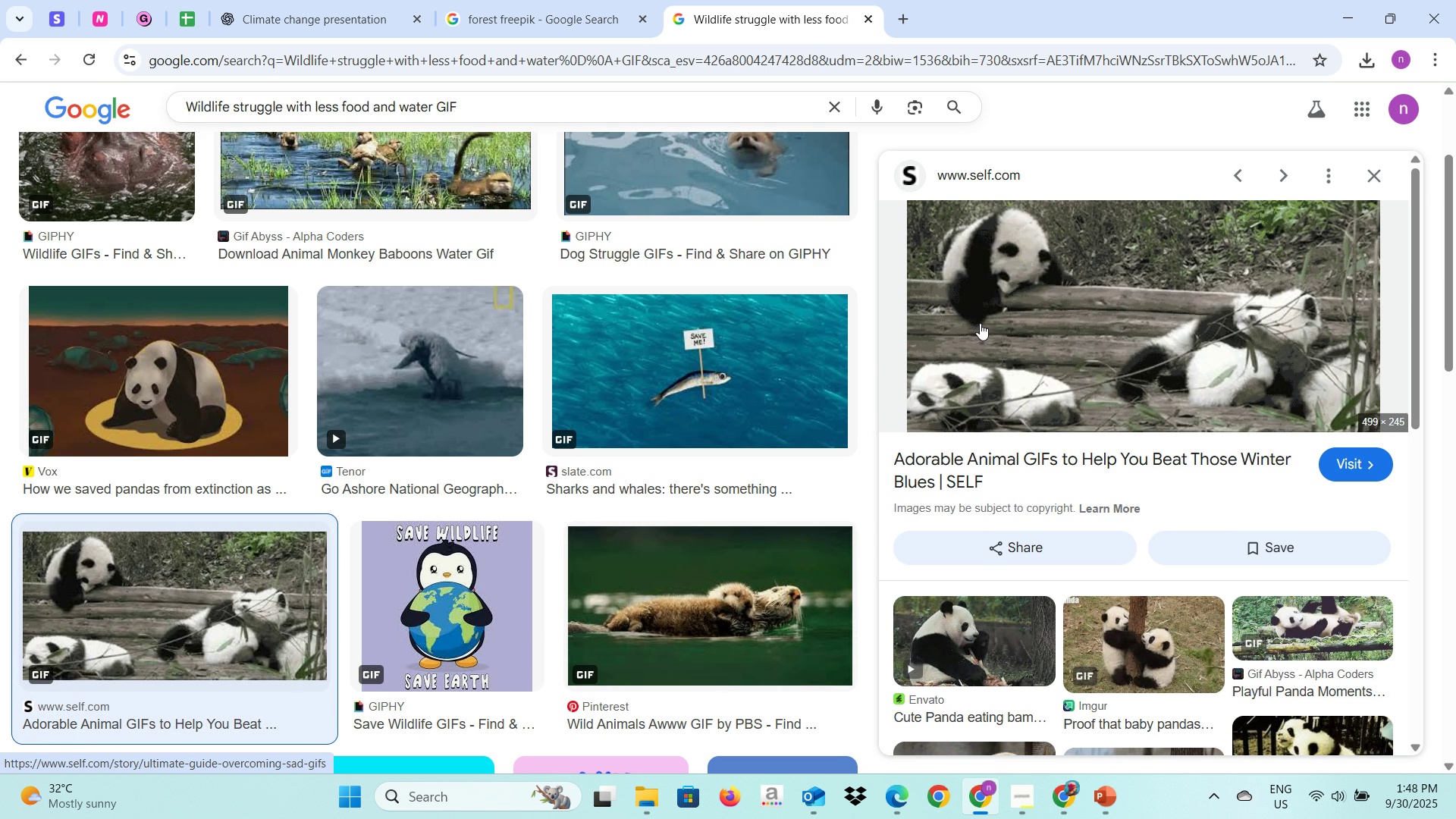 
scroll: coordinate [956, 480], scroll_direction: down, amount: 5.0
 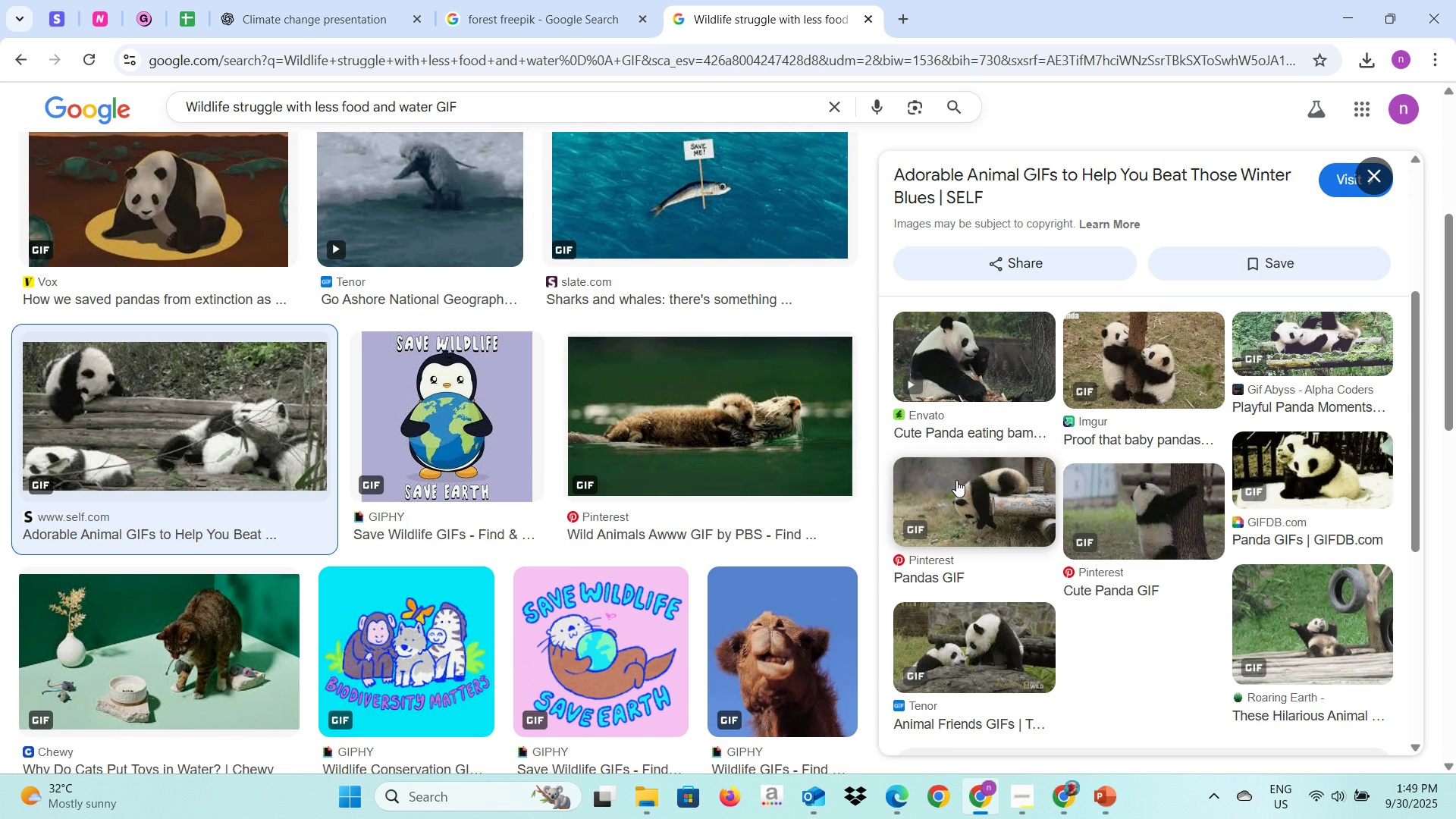 
scroll: coordinate [292, 399], scroll_direction: up, amount: 6.0
 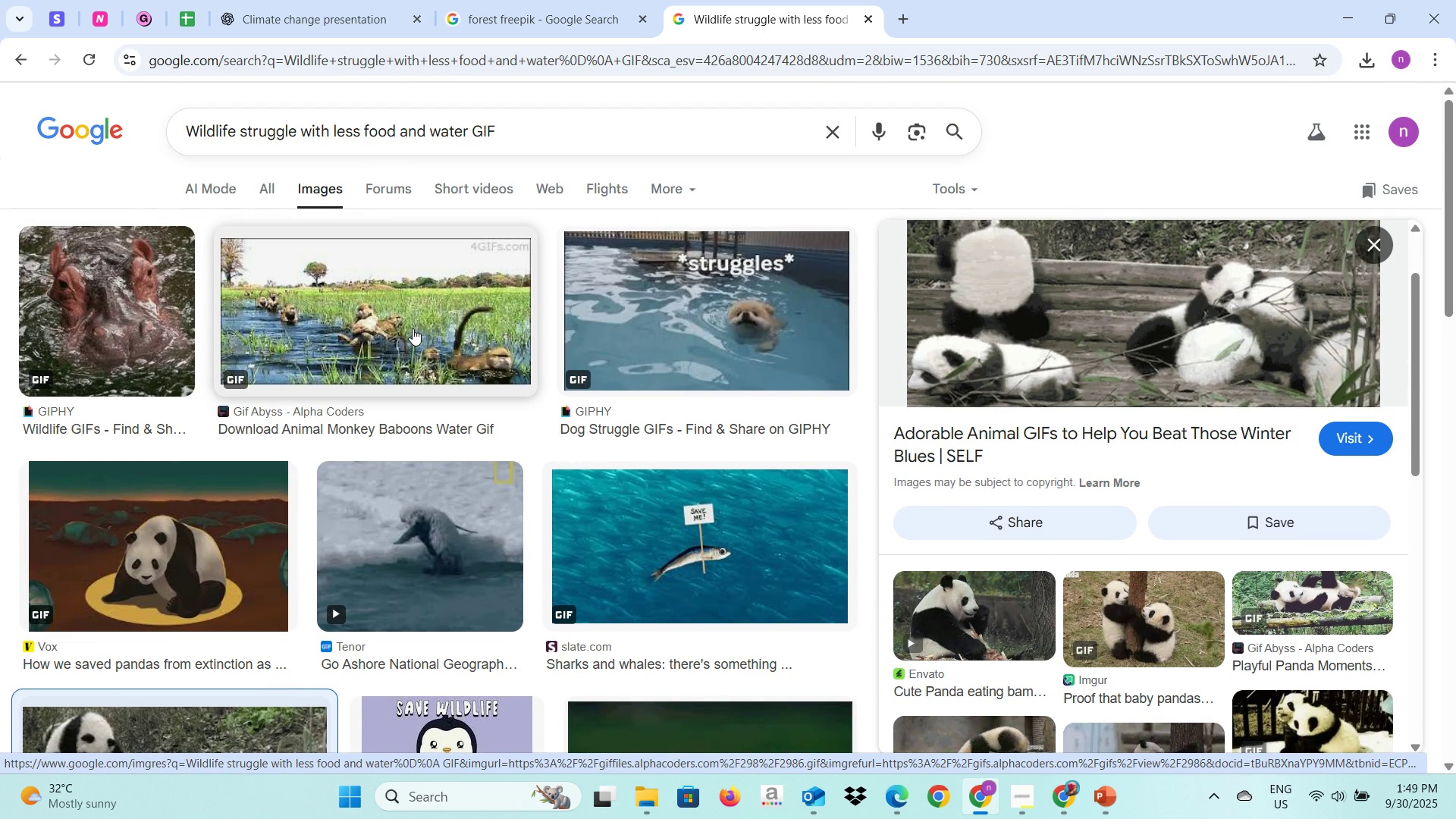 
wait(6.02)
 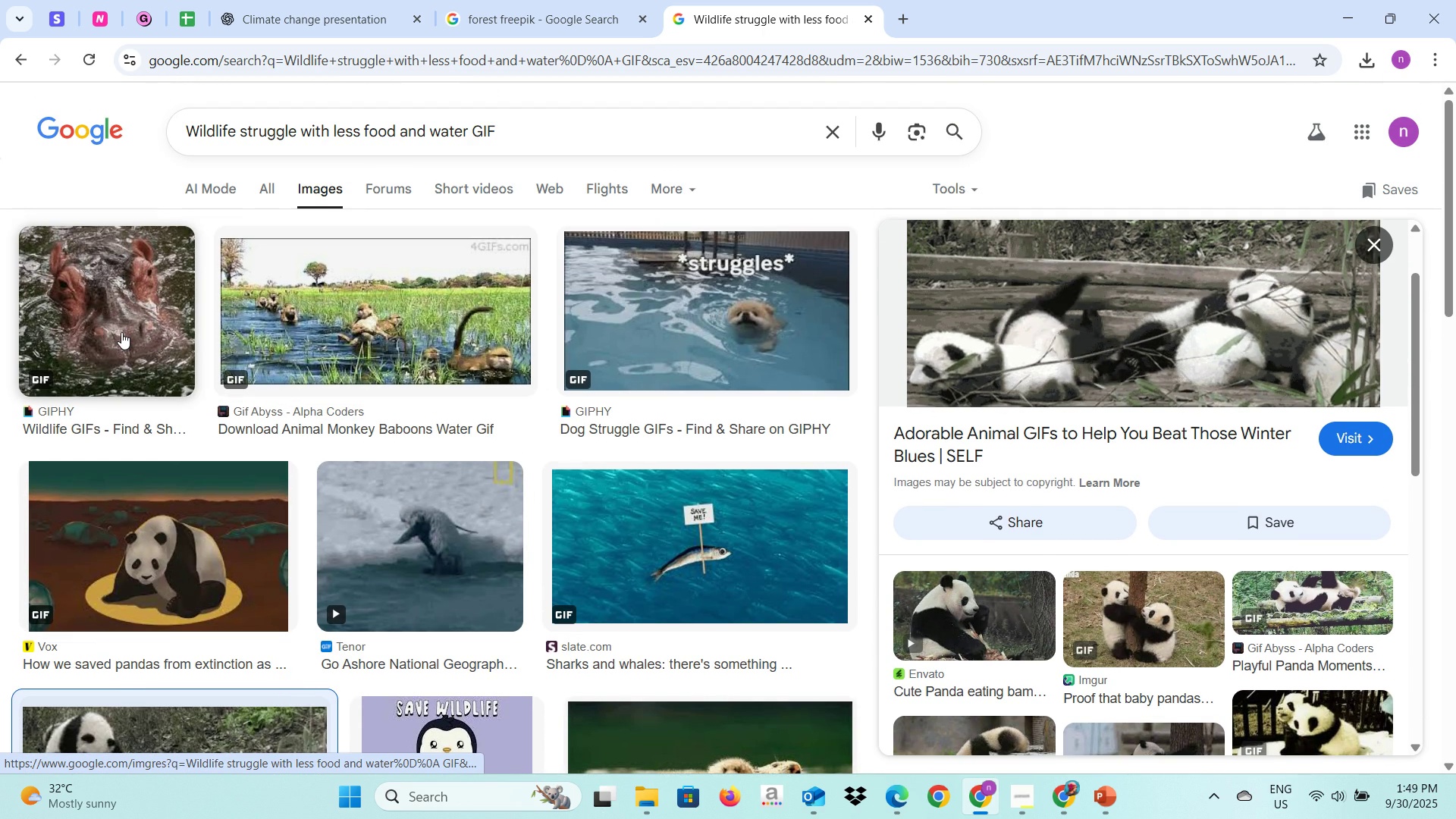 
scroll: coordinate [504, 377], scroll_direction: down, amount: 5.0
 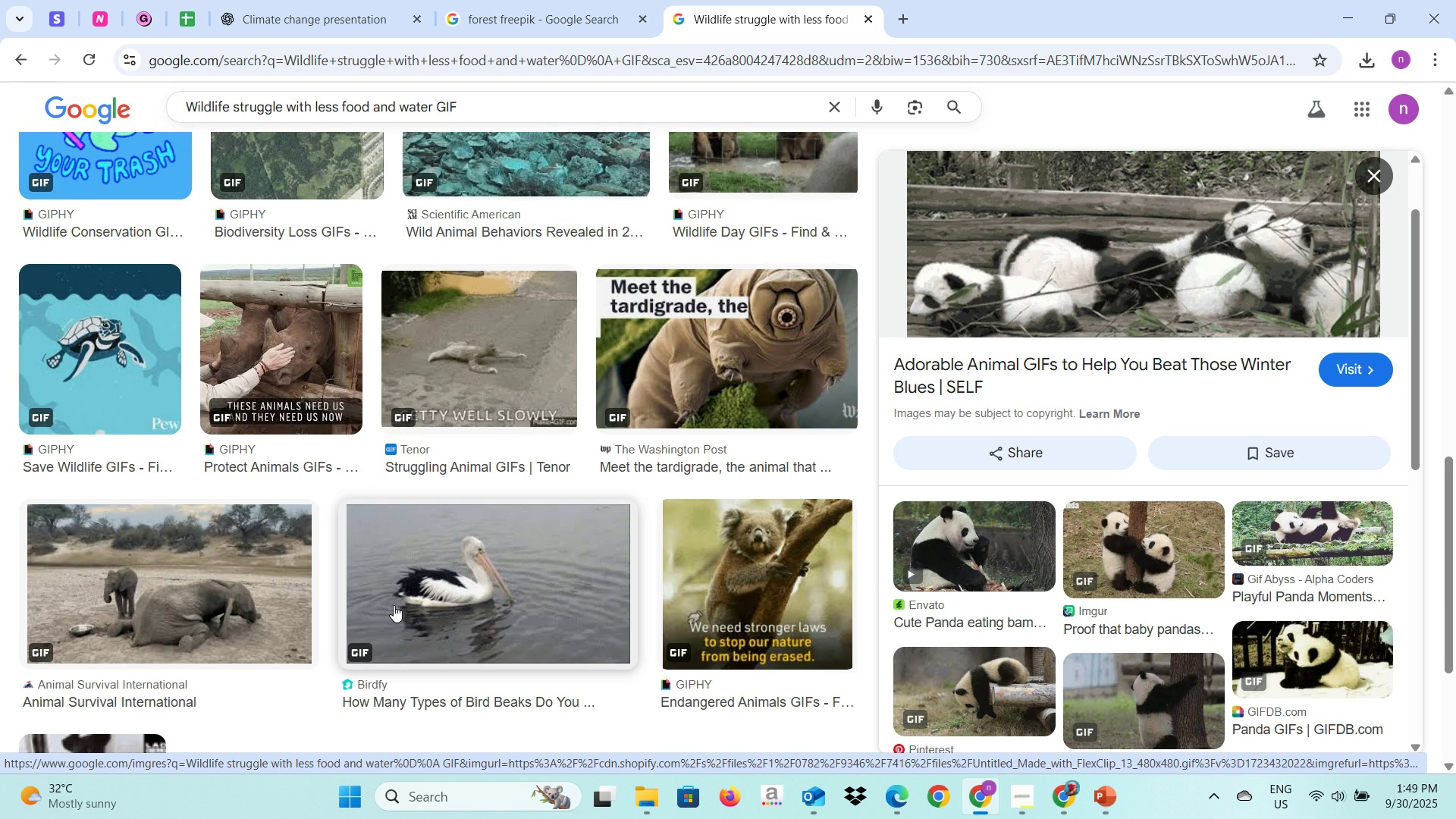 
left_click([216, 600])
 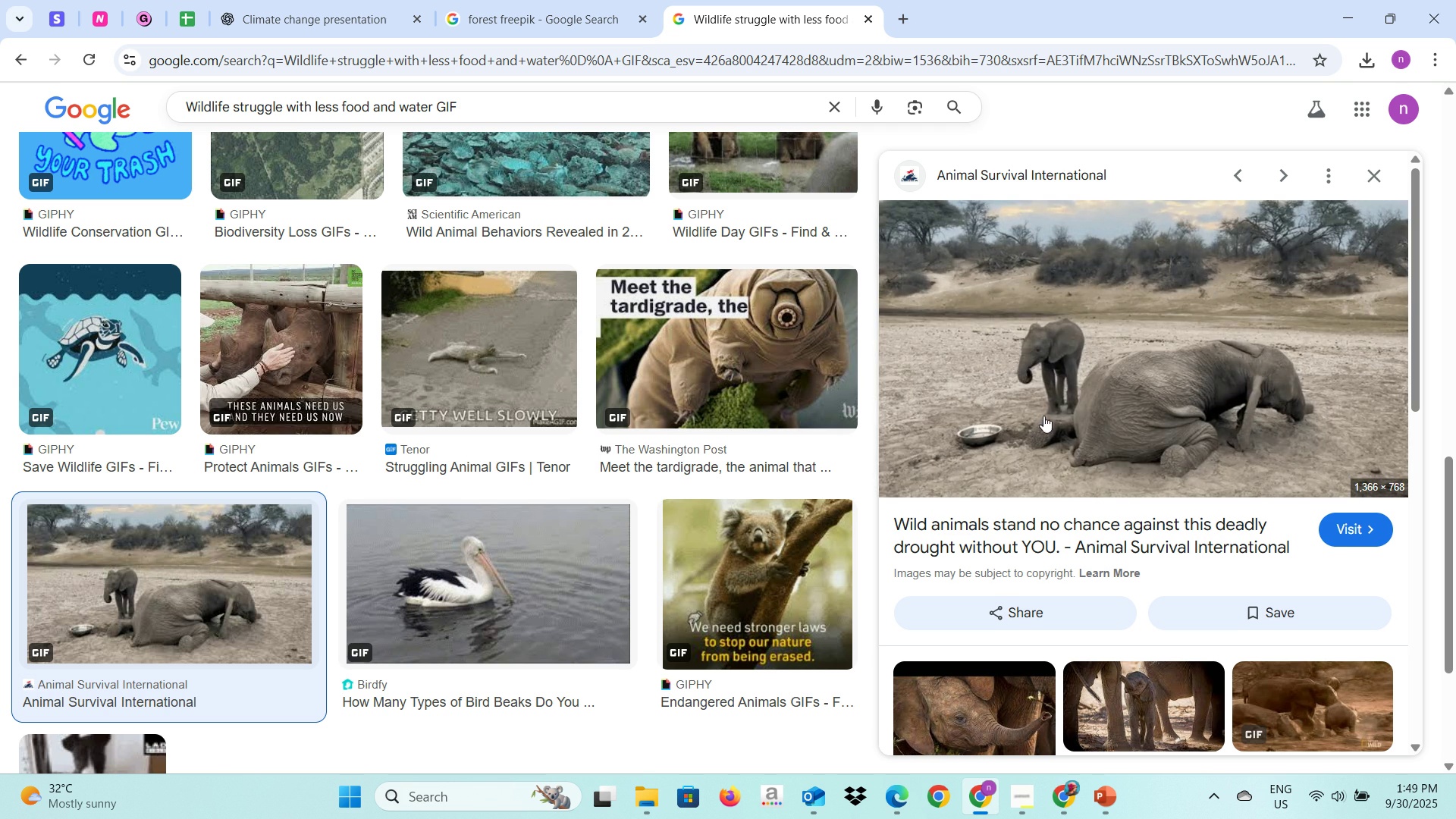 
wait(6.76)
 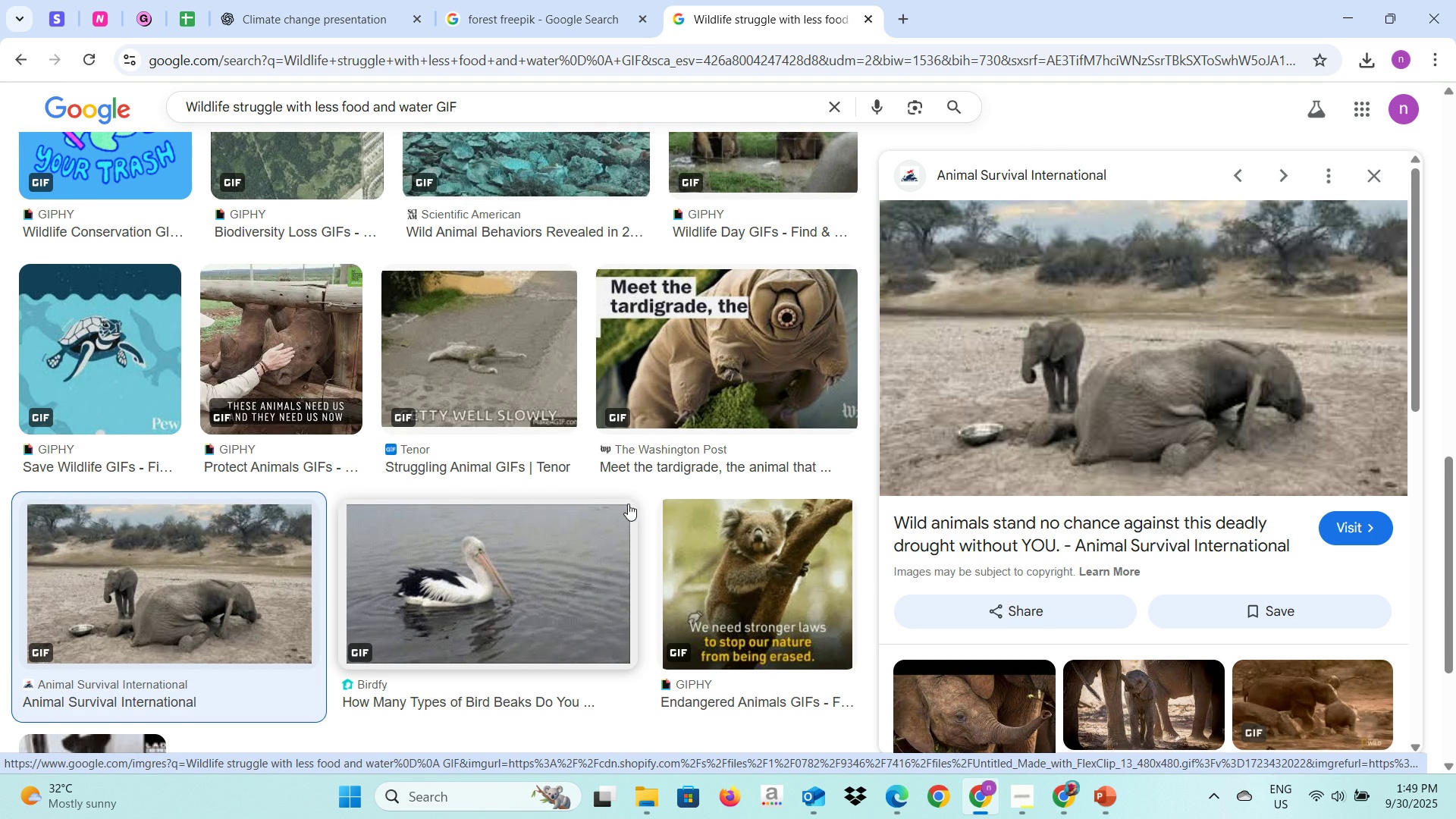 
right_click([1060, 381])
 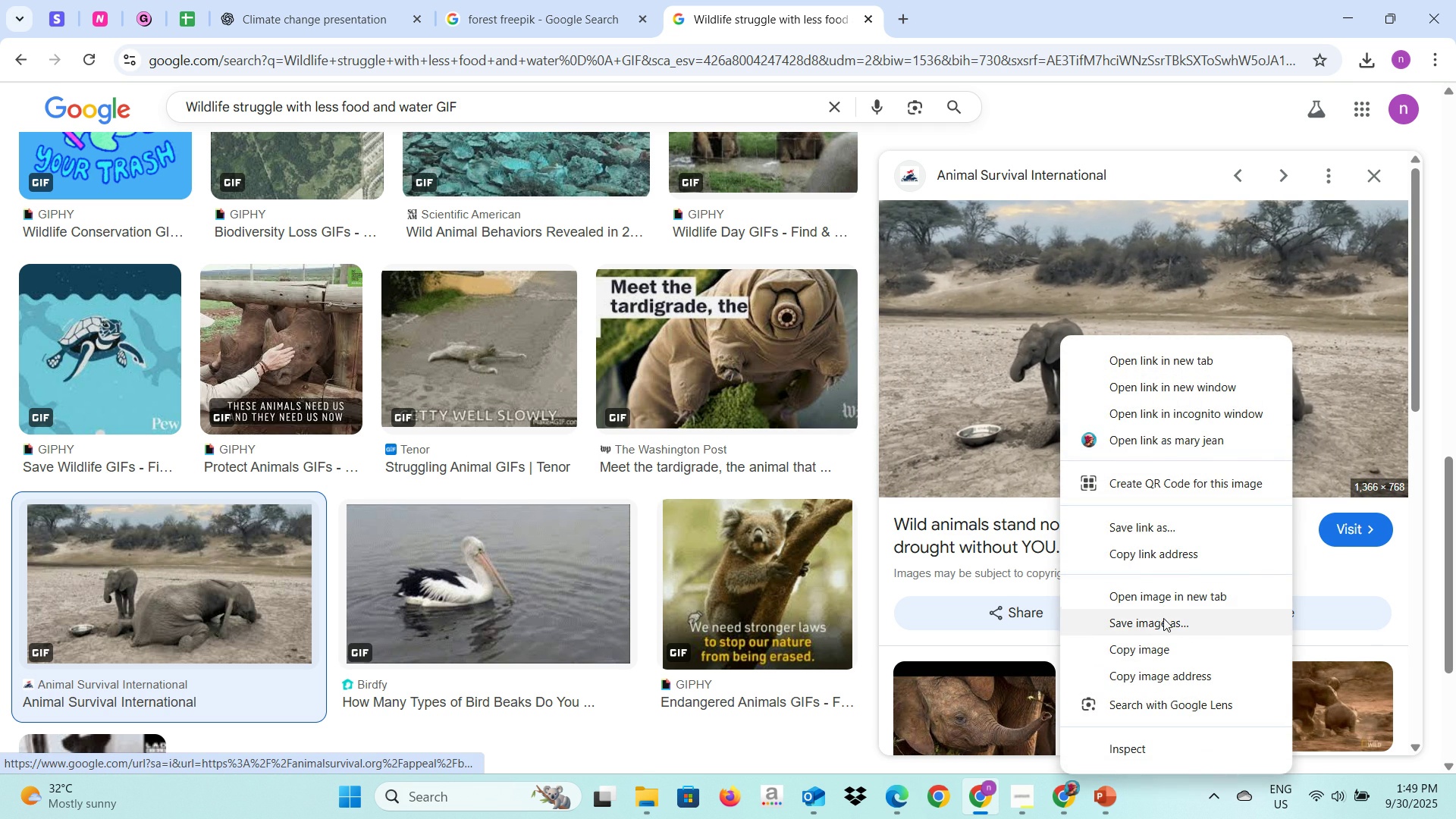 
mouse_move([1158, 642])
 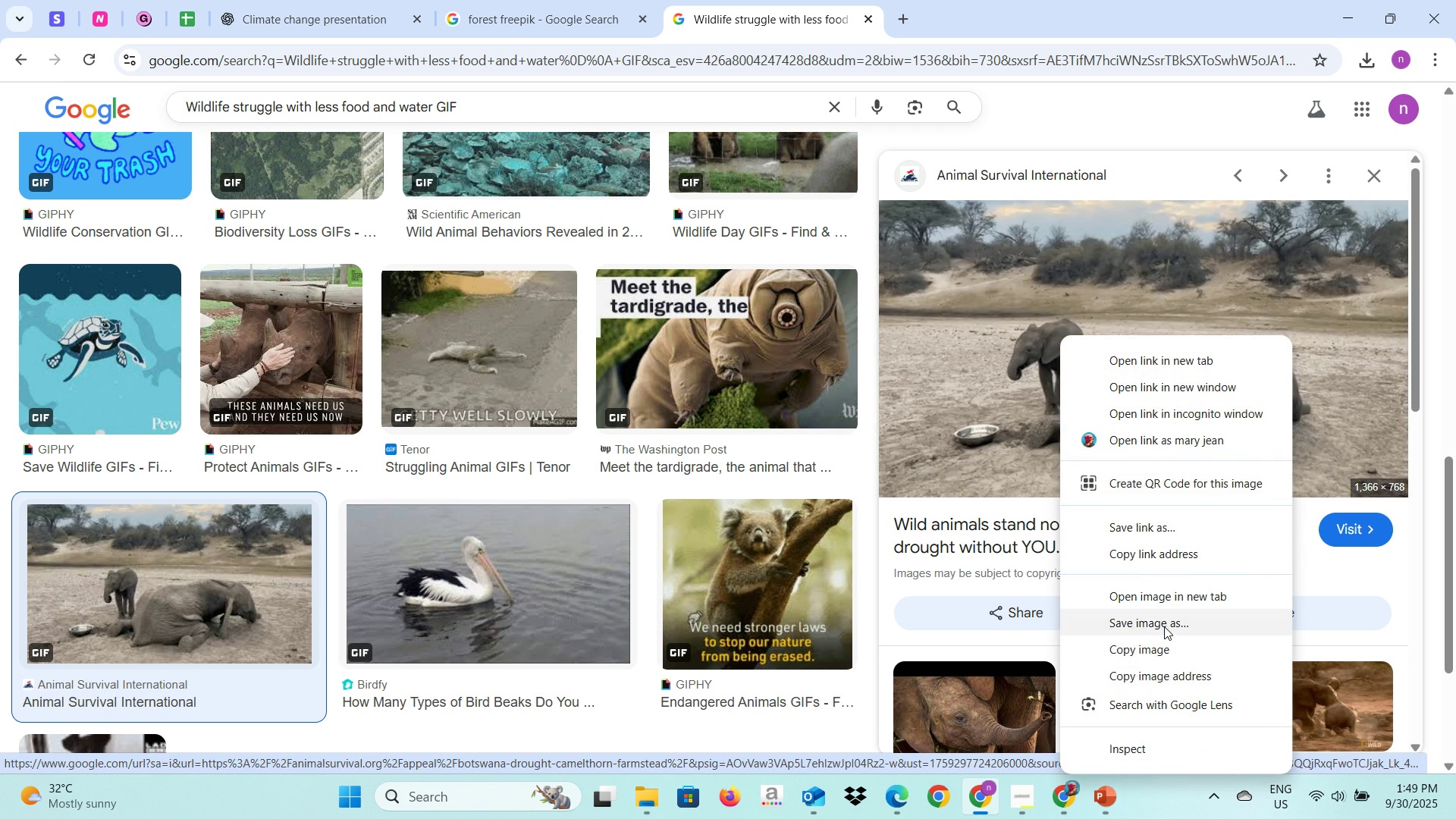 
left_click([1164, 626])